 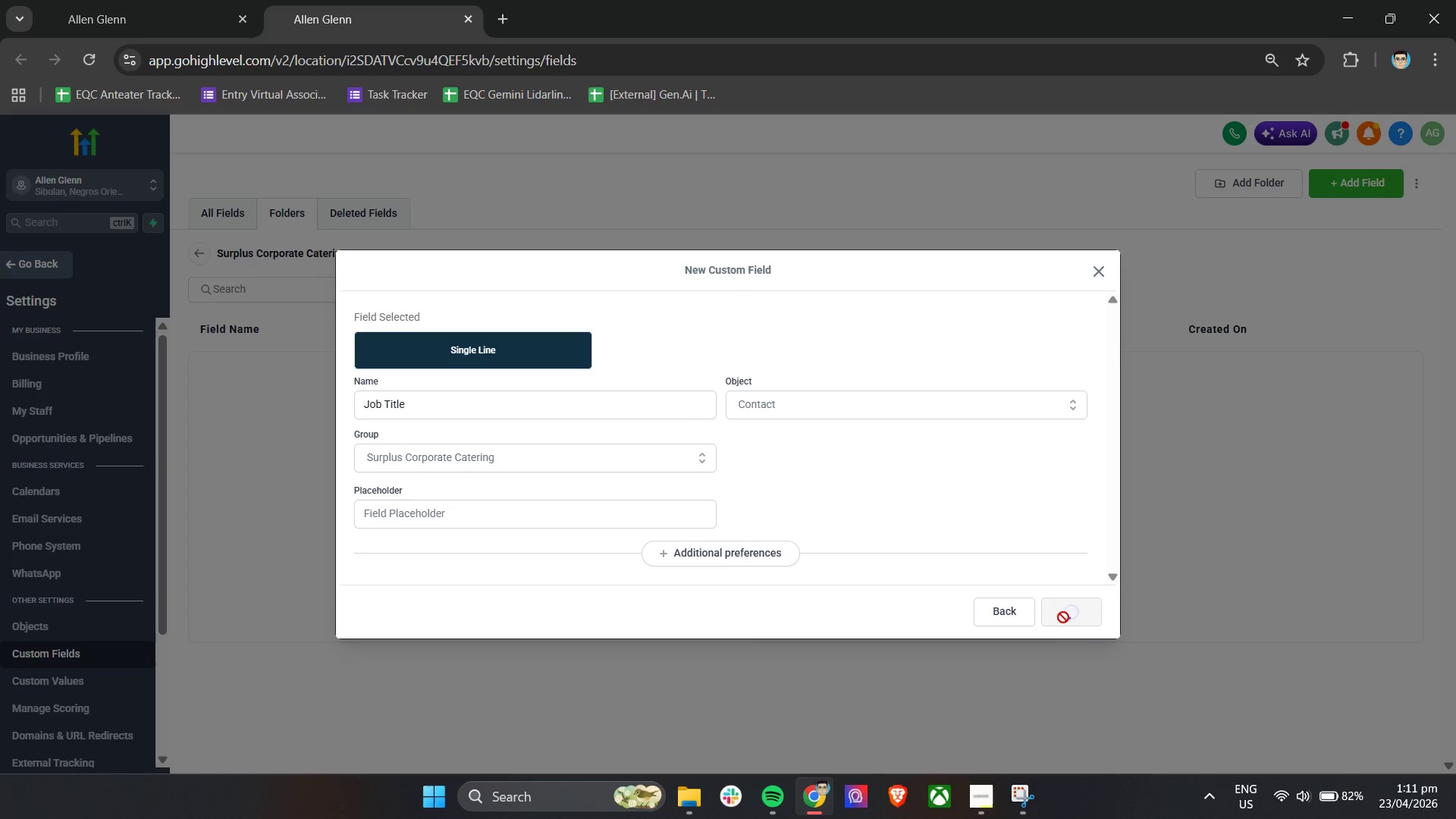 
left_click([152, 0])
 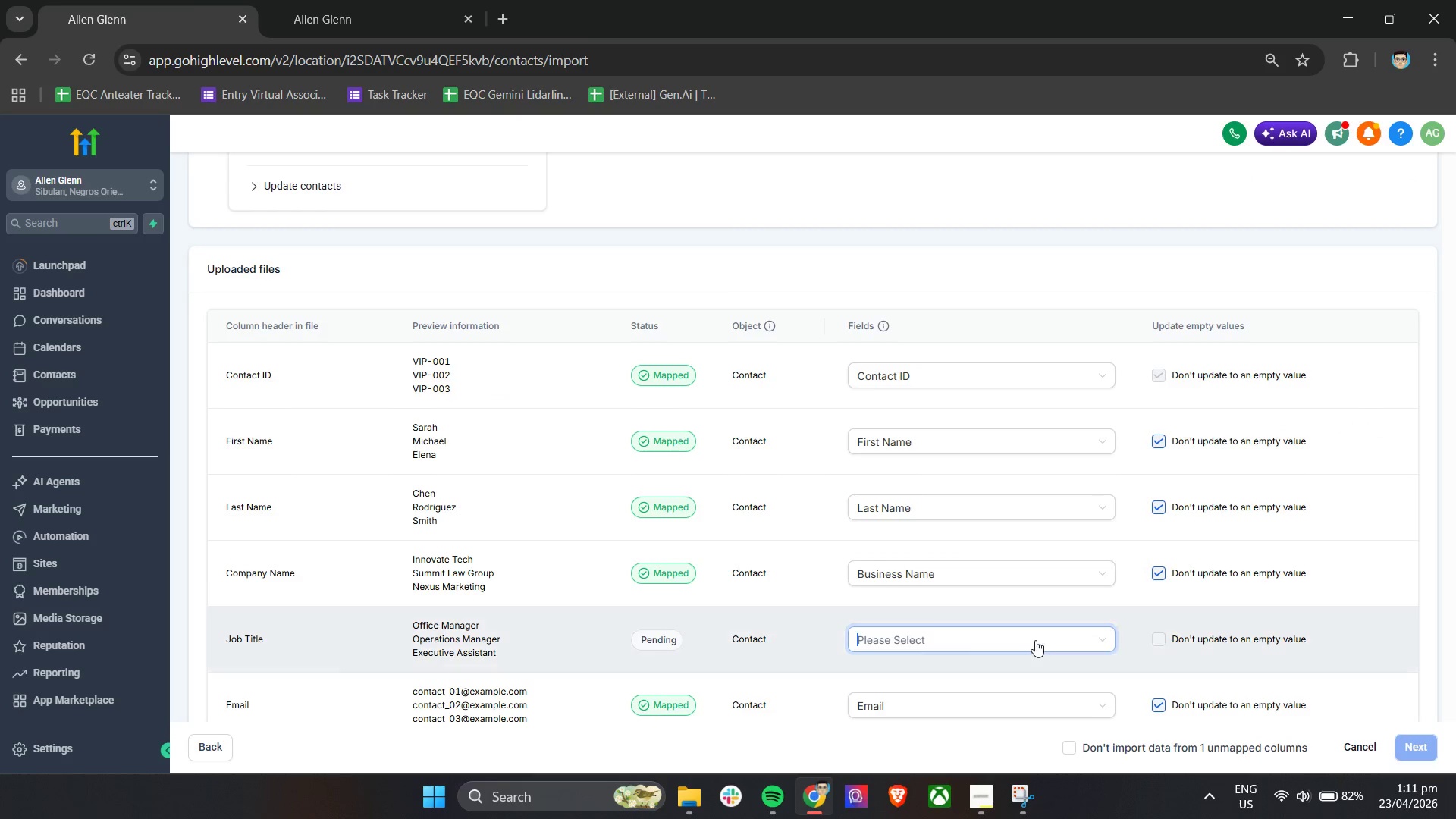 
left_click([980, 637])
 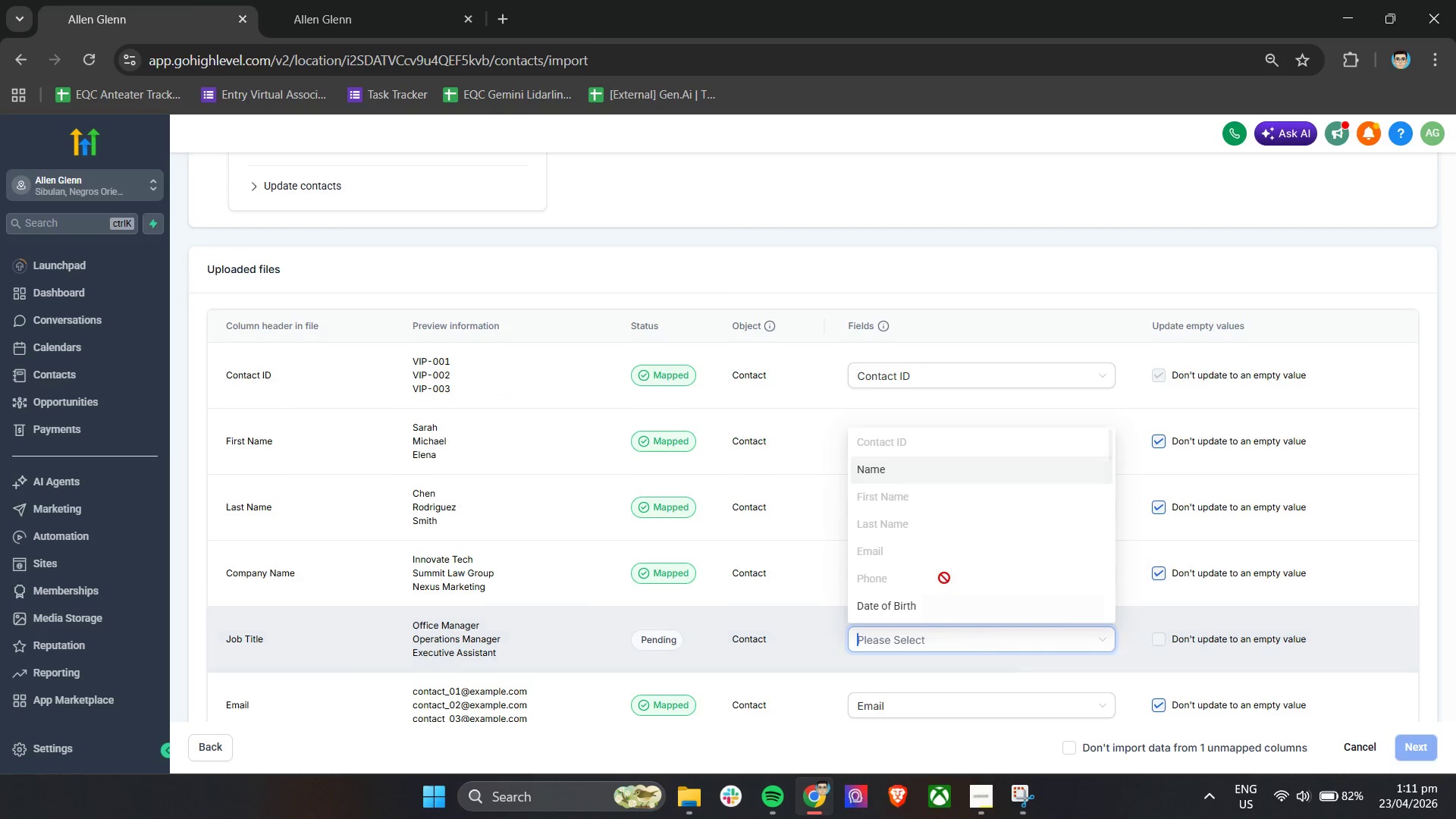 
scroll: coordinate [940, 588], scroll_direction: down, amount: 18.0
 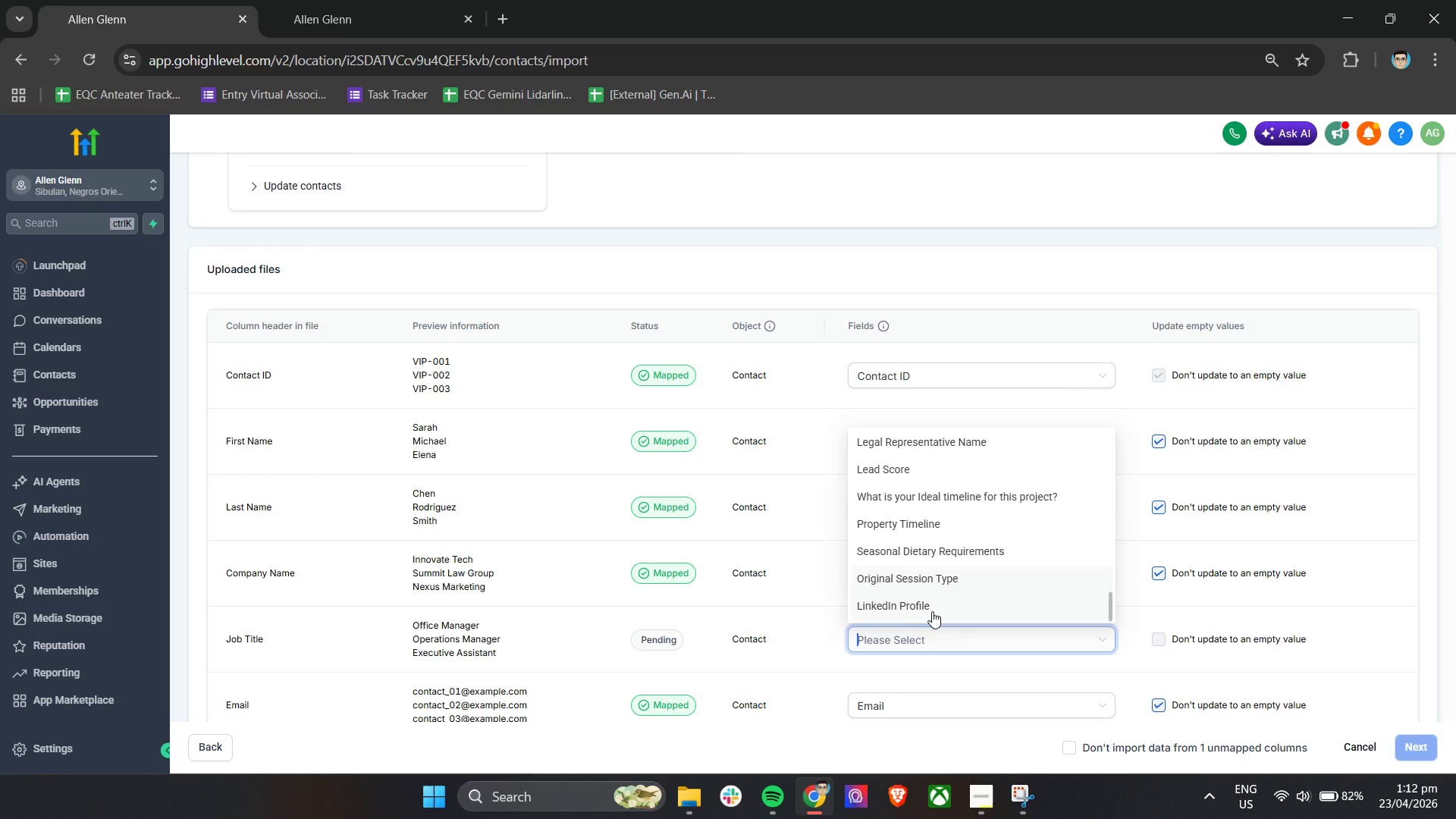 
scroll: coordinate [921, 611], scroll_direction: up, amount: 5.0
 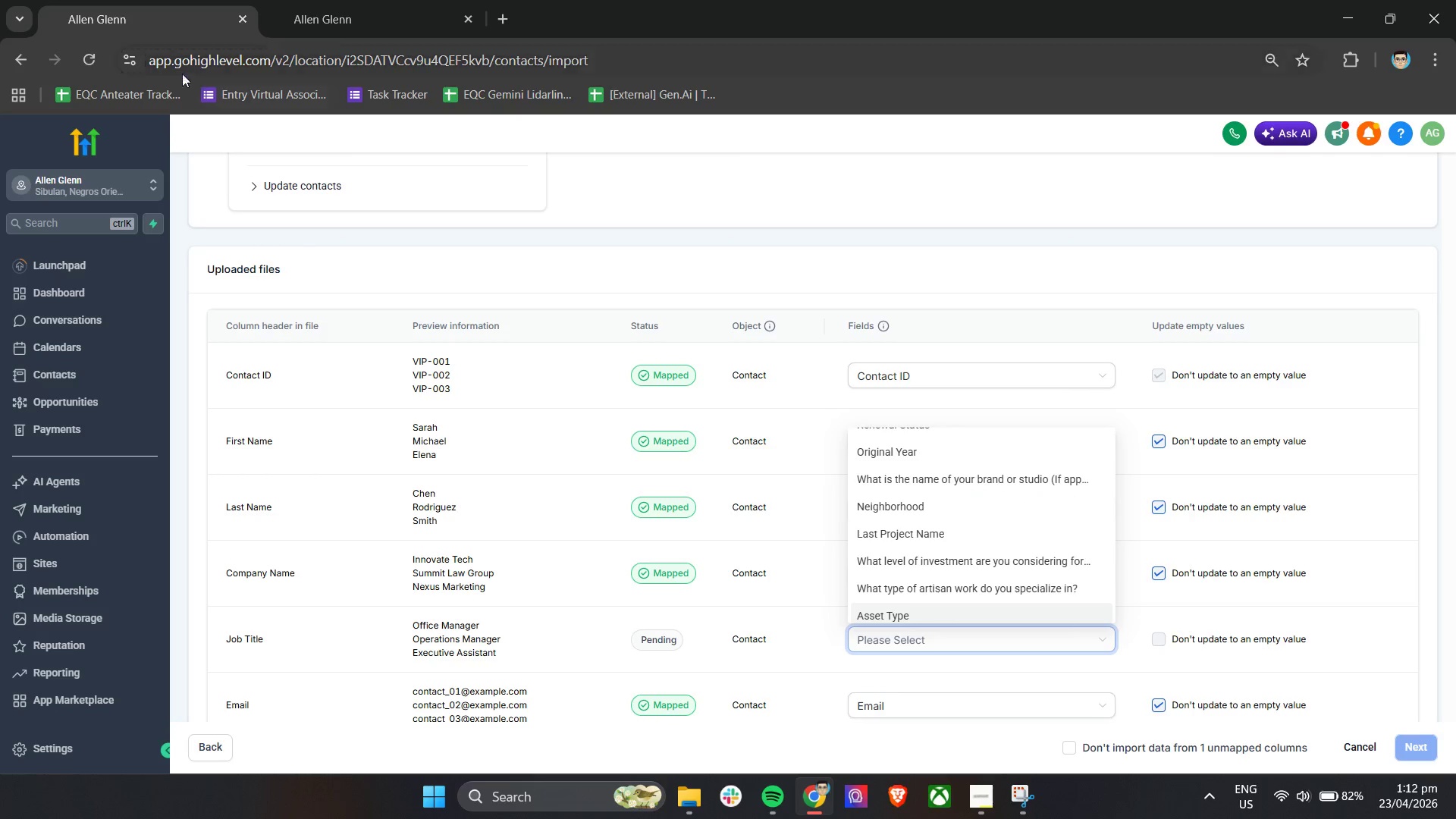 
left_click([93, 58])
 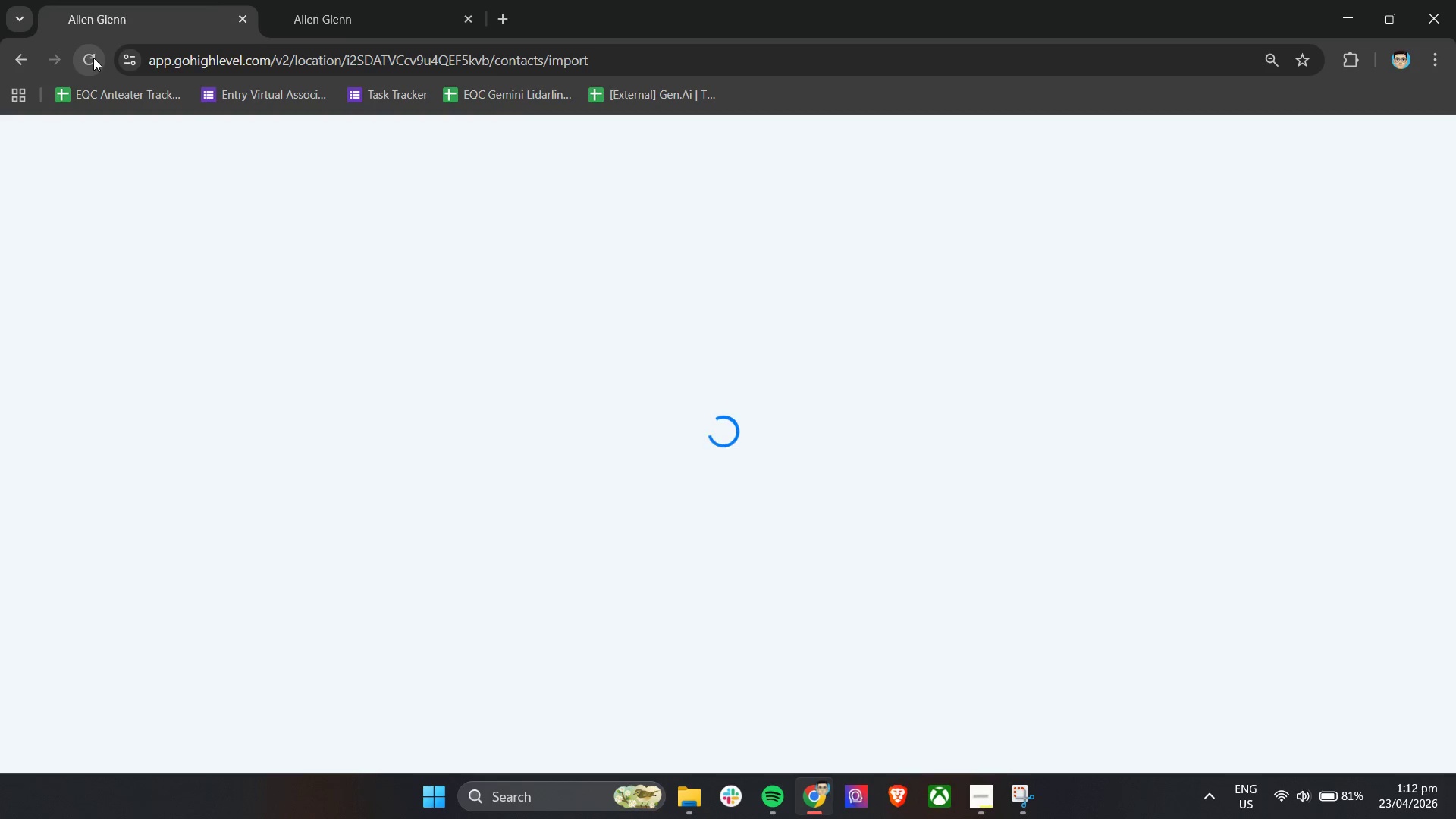 
wait(11.62)
 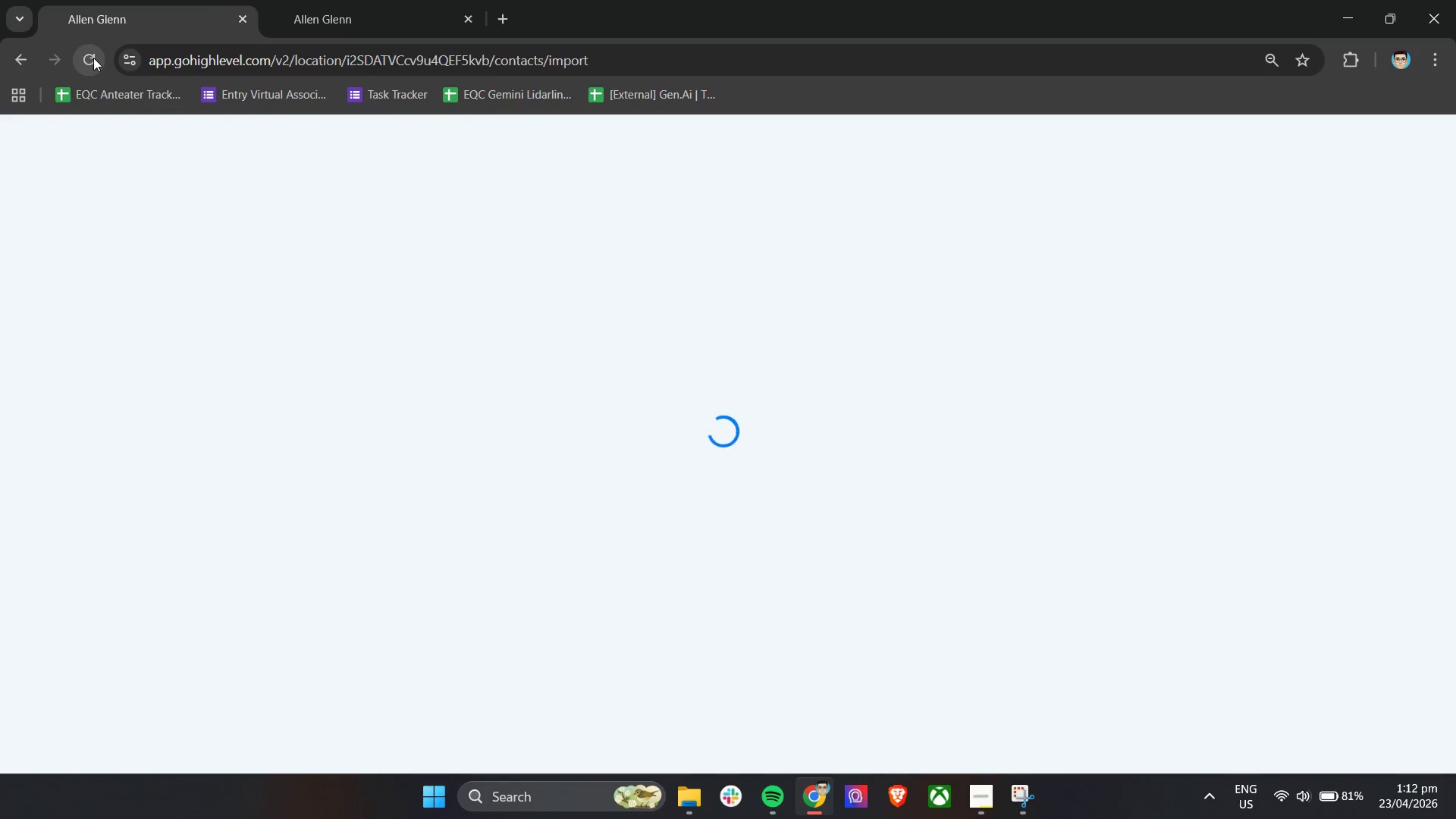 
left_click([413, 392])
 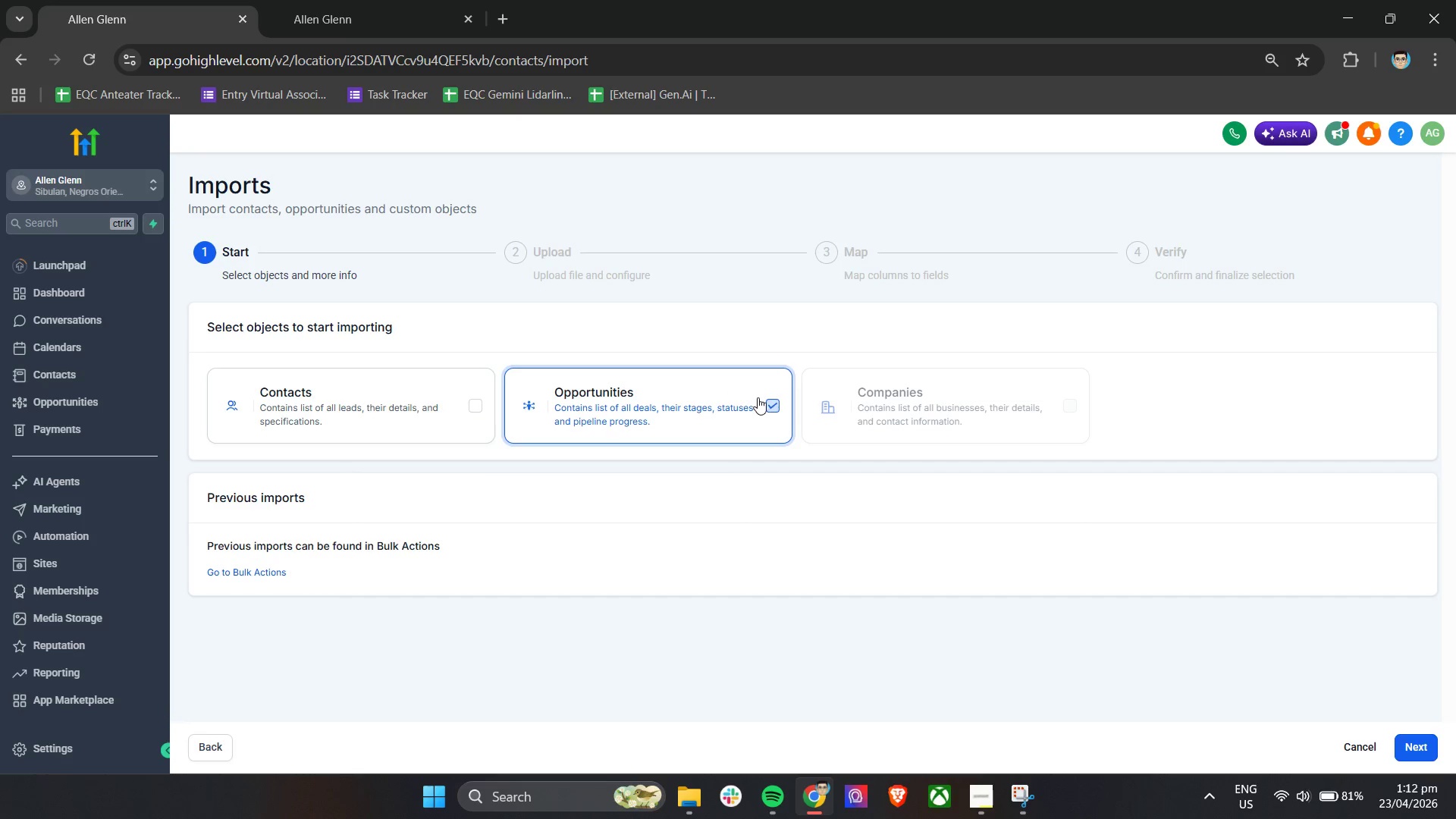 
left_click([769, 408])
 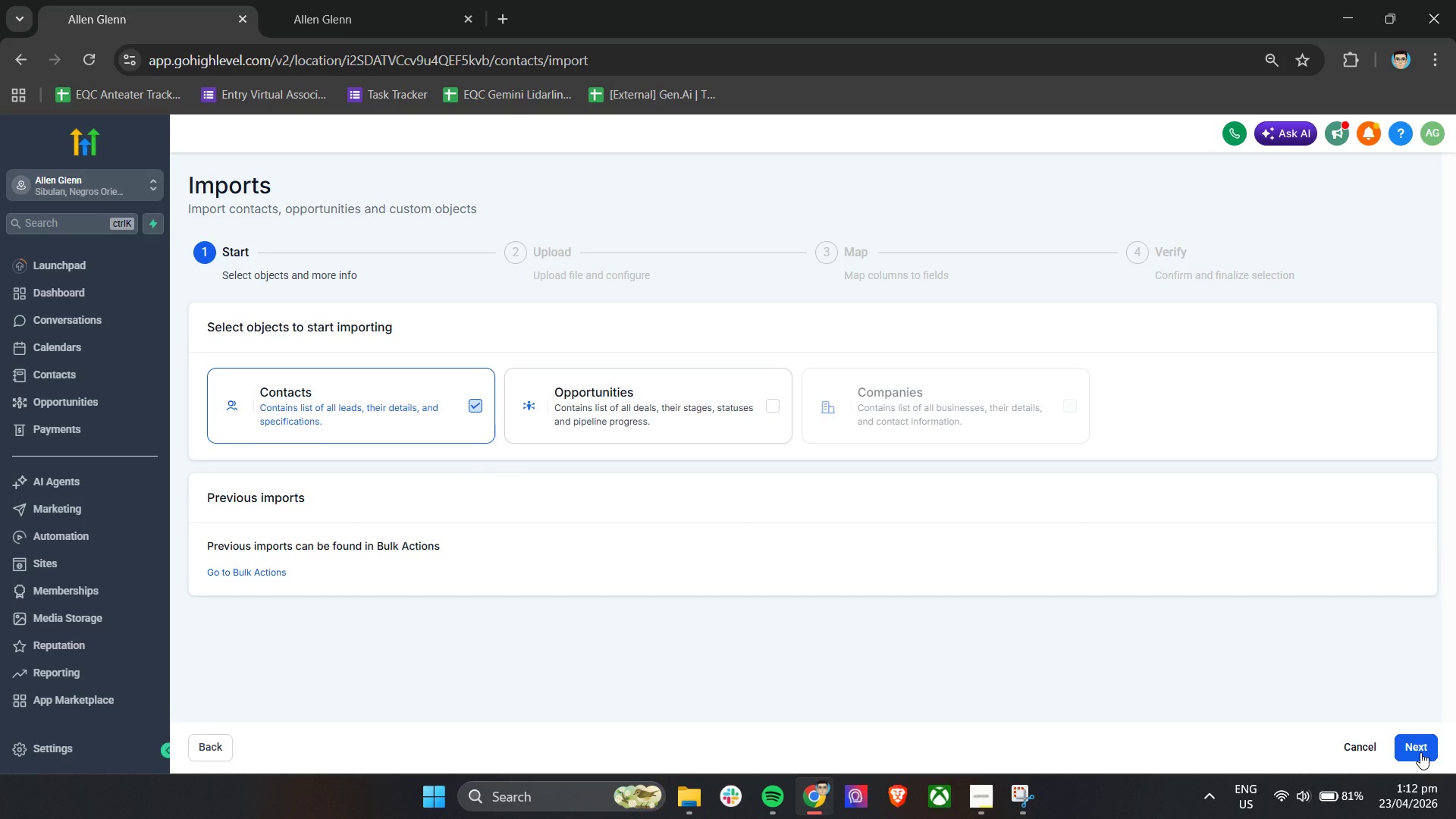 
left_click_drag(start_coordinate=[1421, 752], to_coordinate=[1421, 759])
 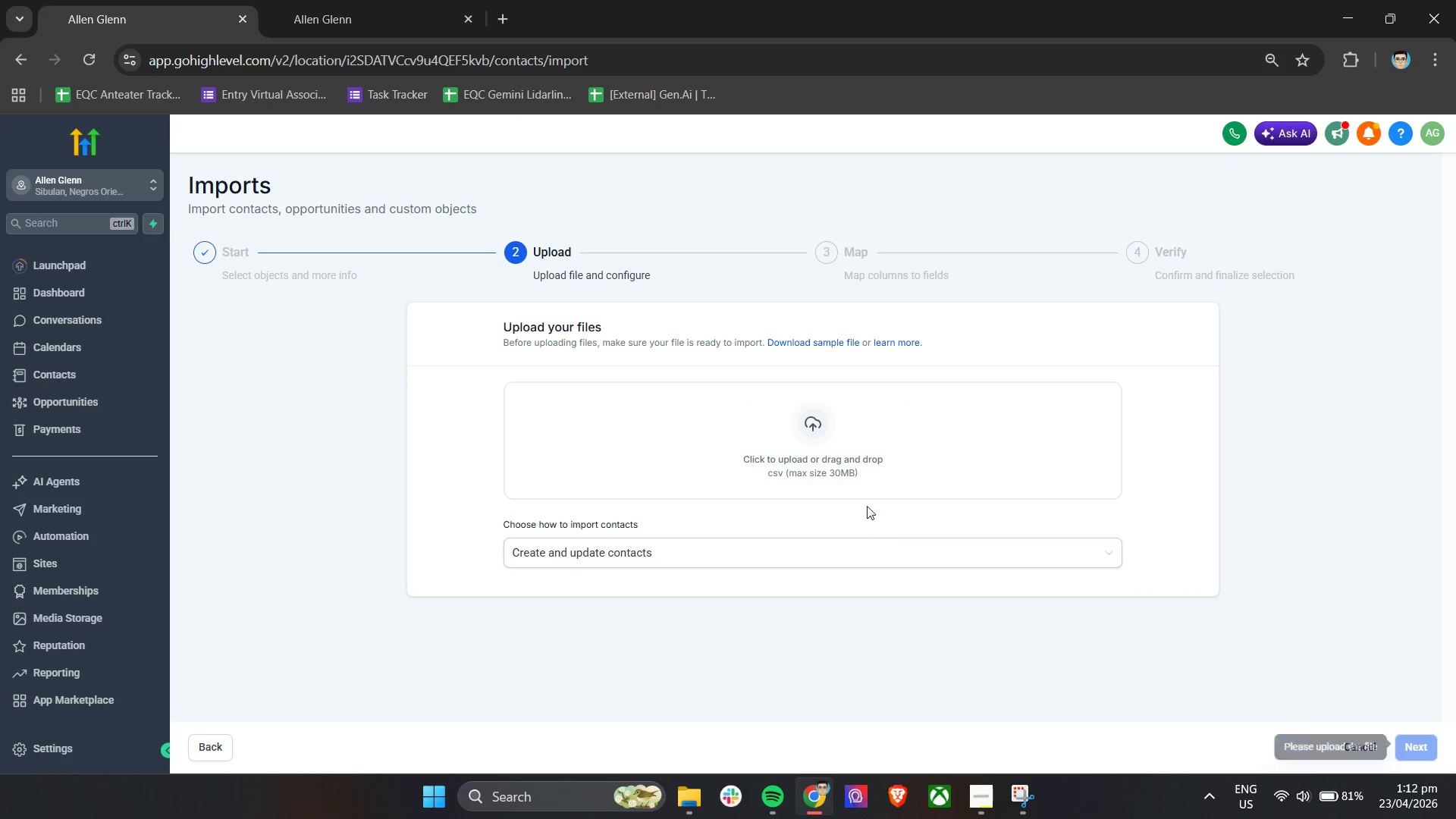 
left_click([842, 429])
 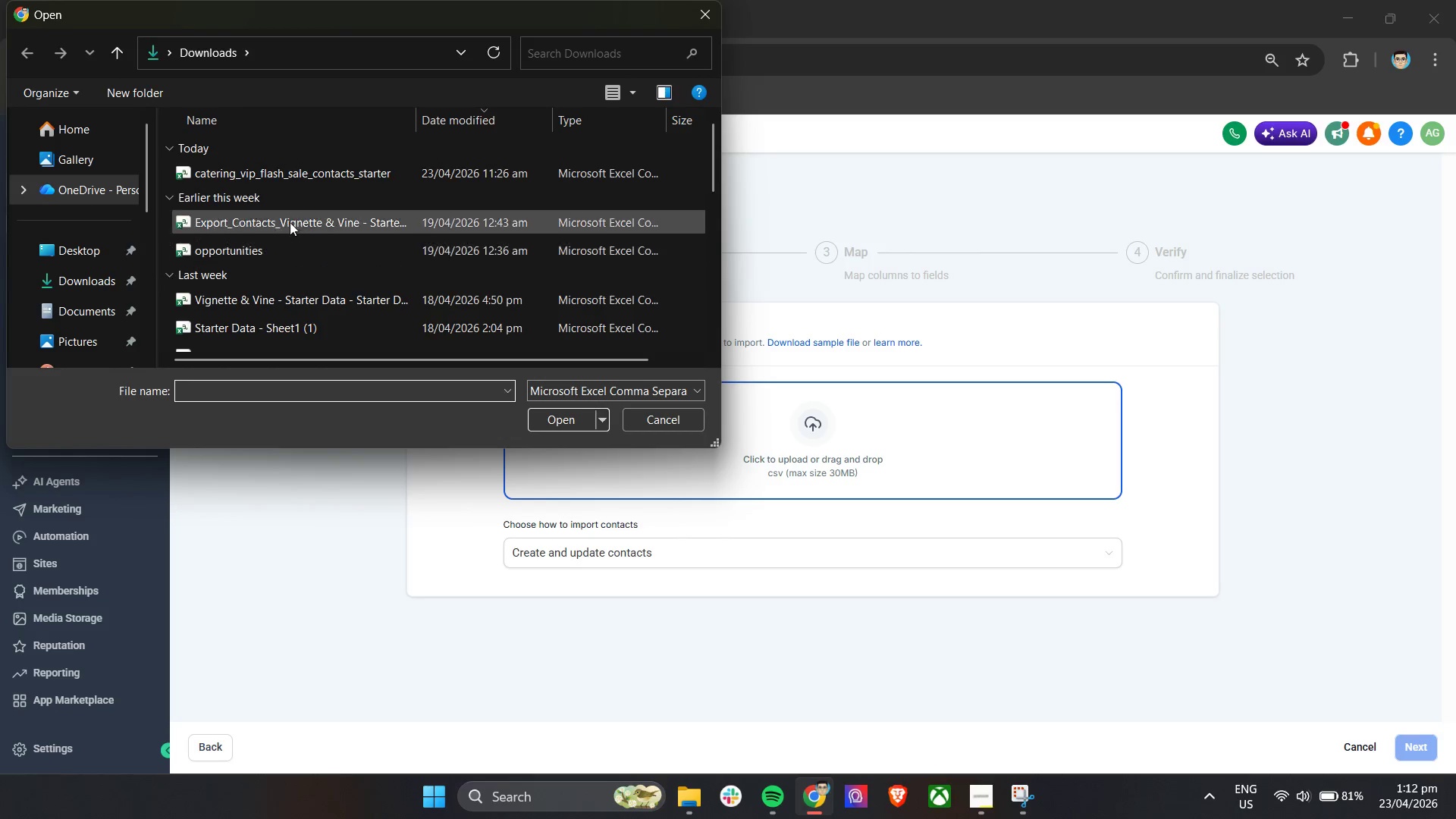 
left_click([292, 168])
 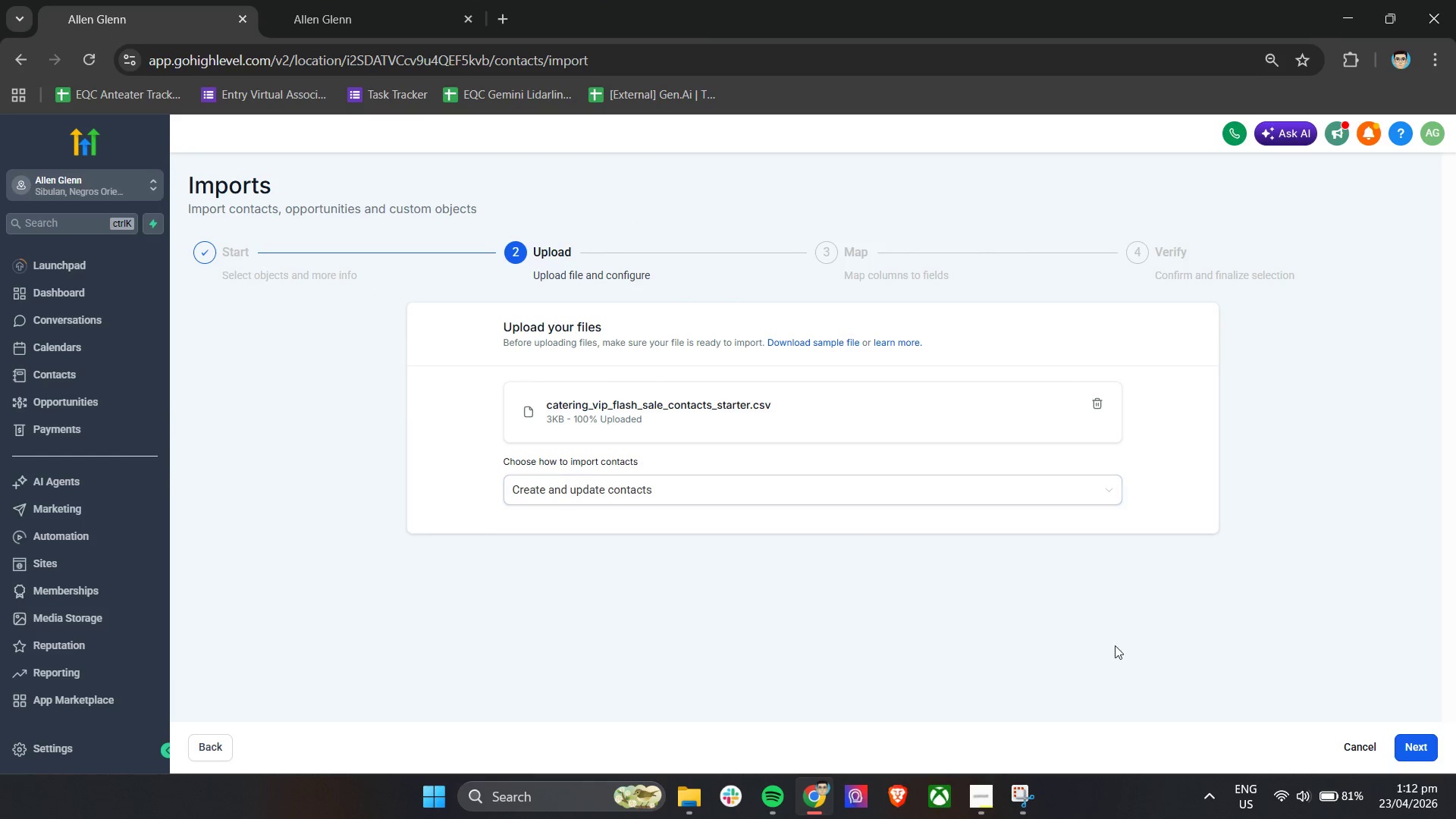 
left_click([1436, 751])
 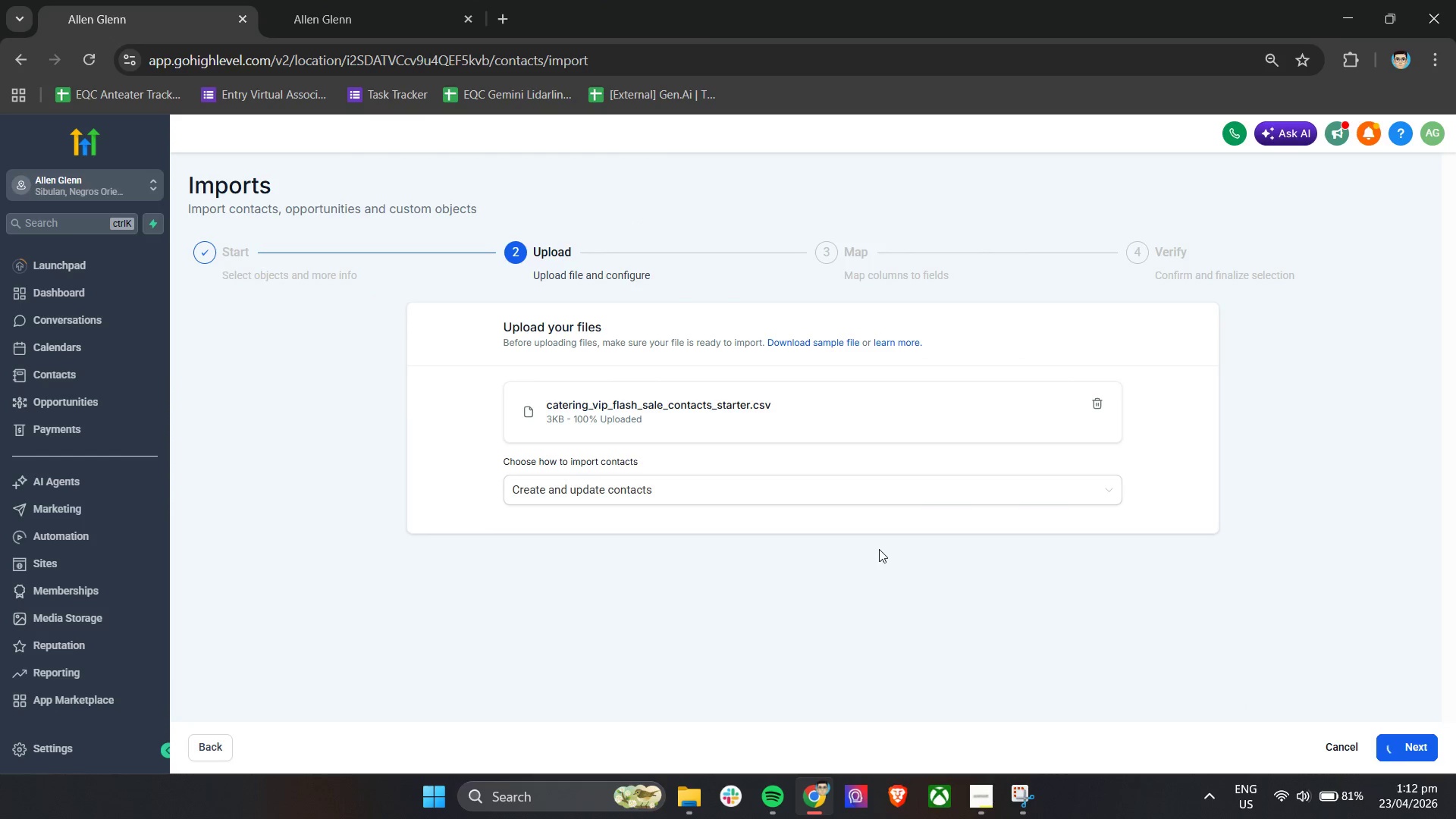 
scroll: coordinate [694, 542], scroll_direction: down, amount: 5.0
 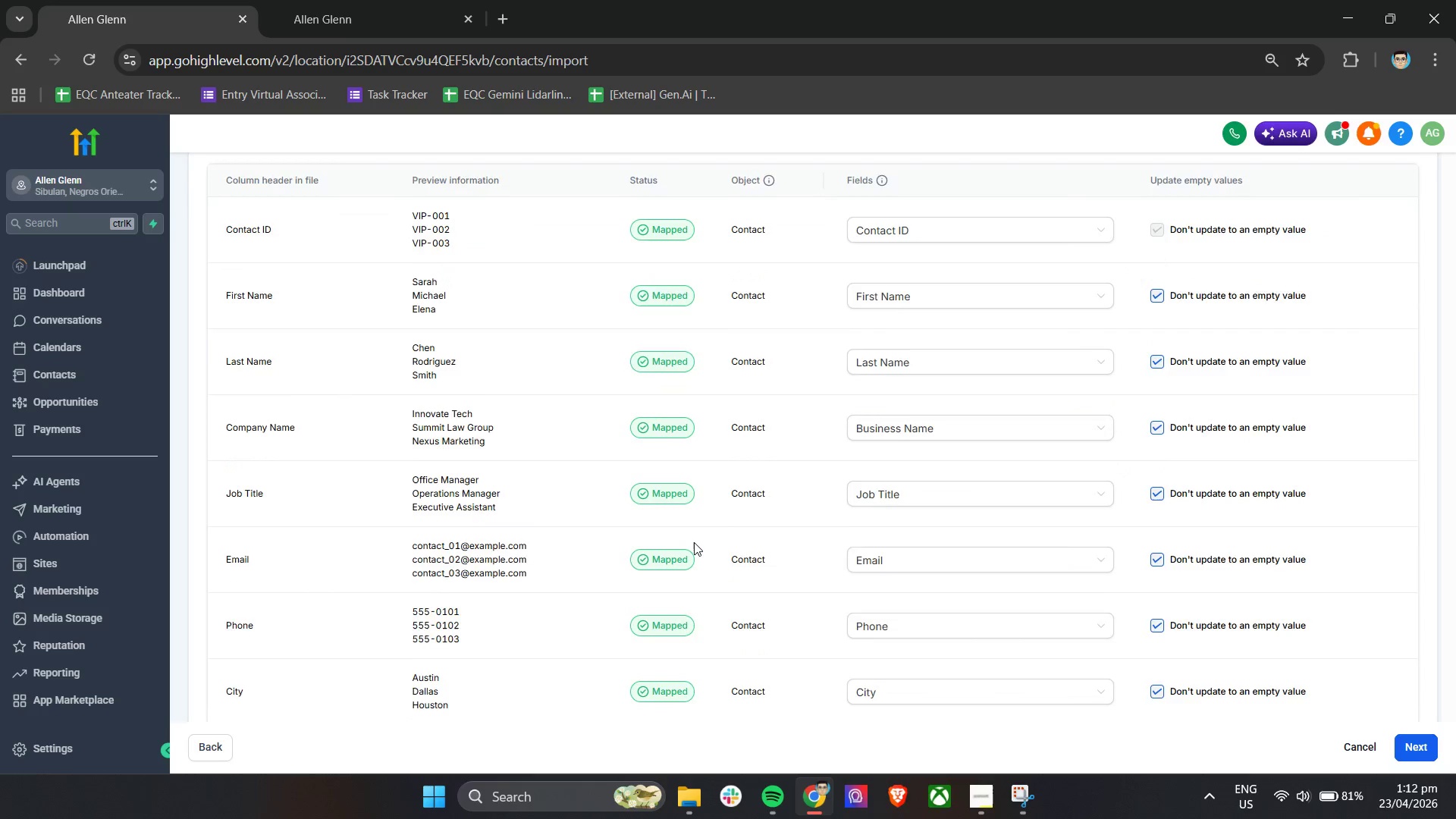 
scroll: coordinate [694, 542], scroll_direction: up, amount: 2.0
 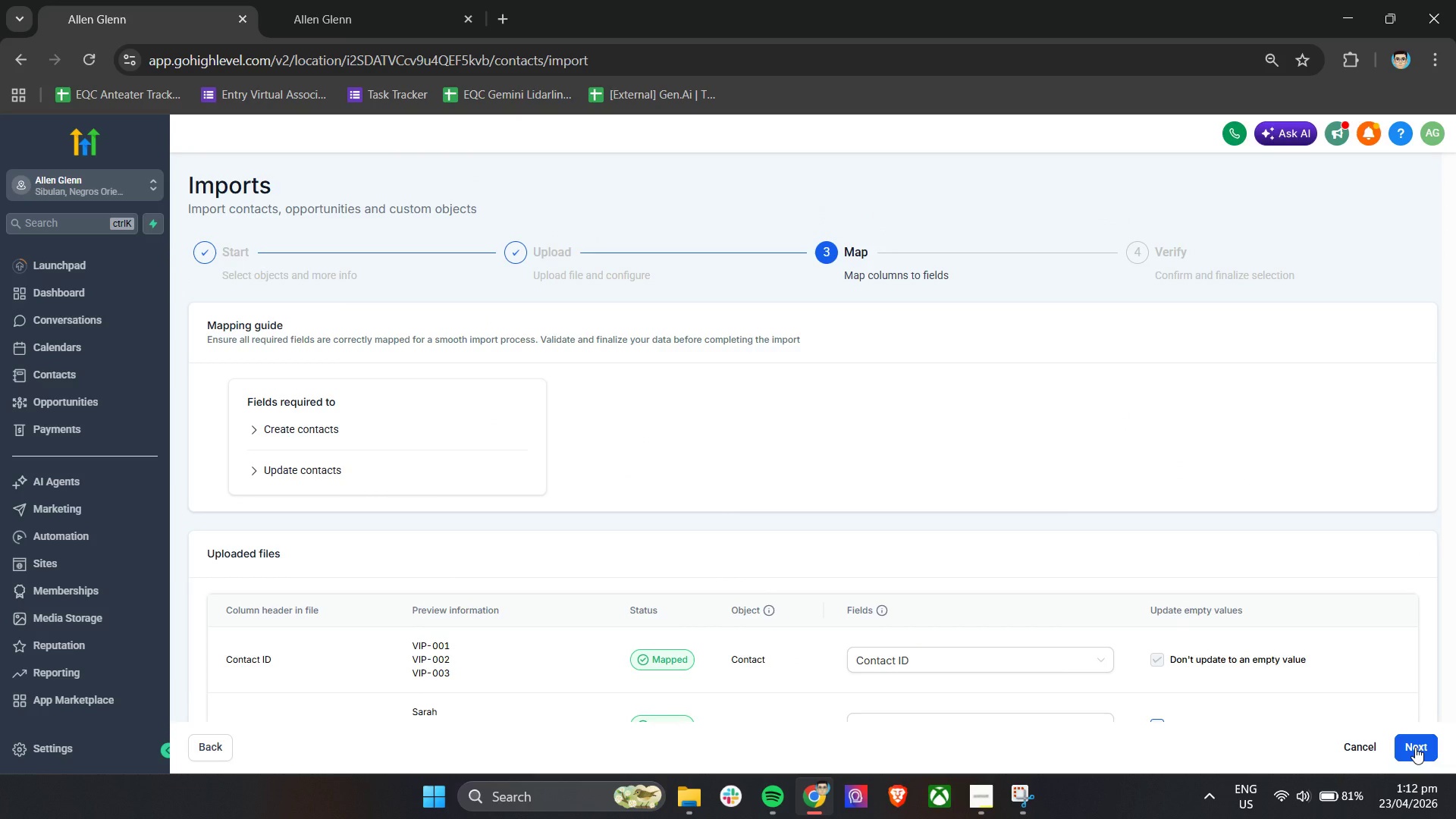 
left_click([1415, 747])
 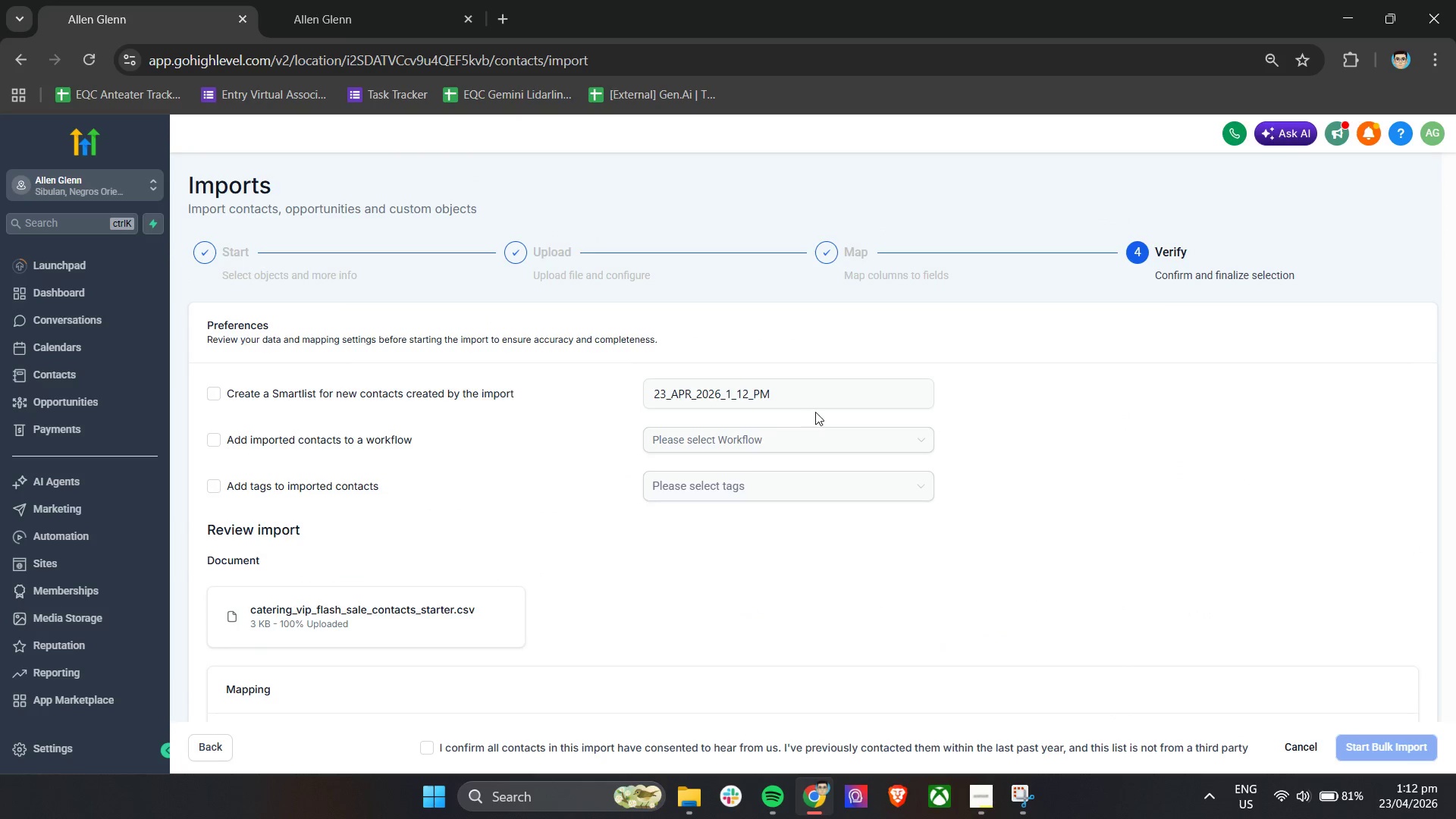 
left_click([808, 394])
 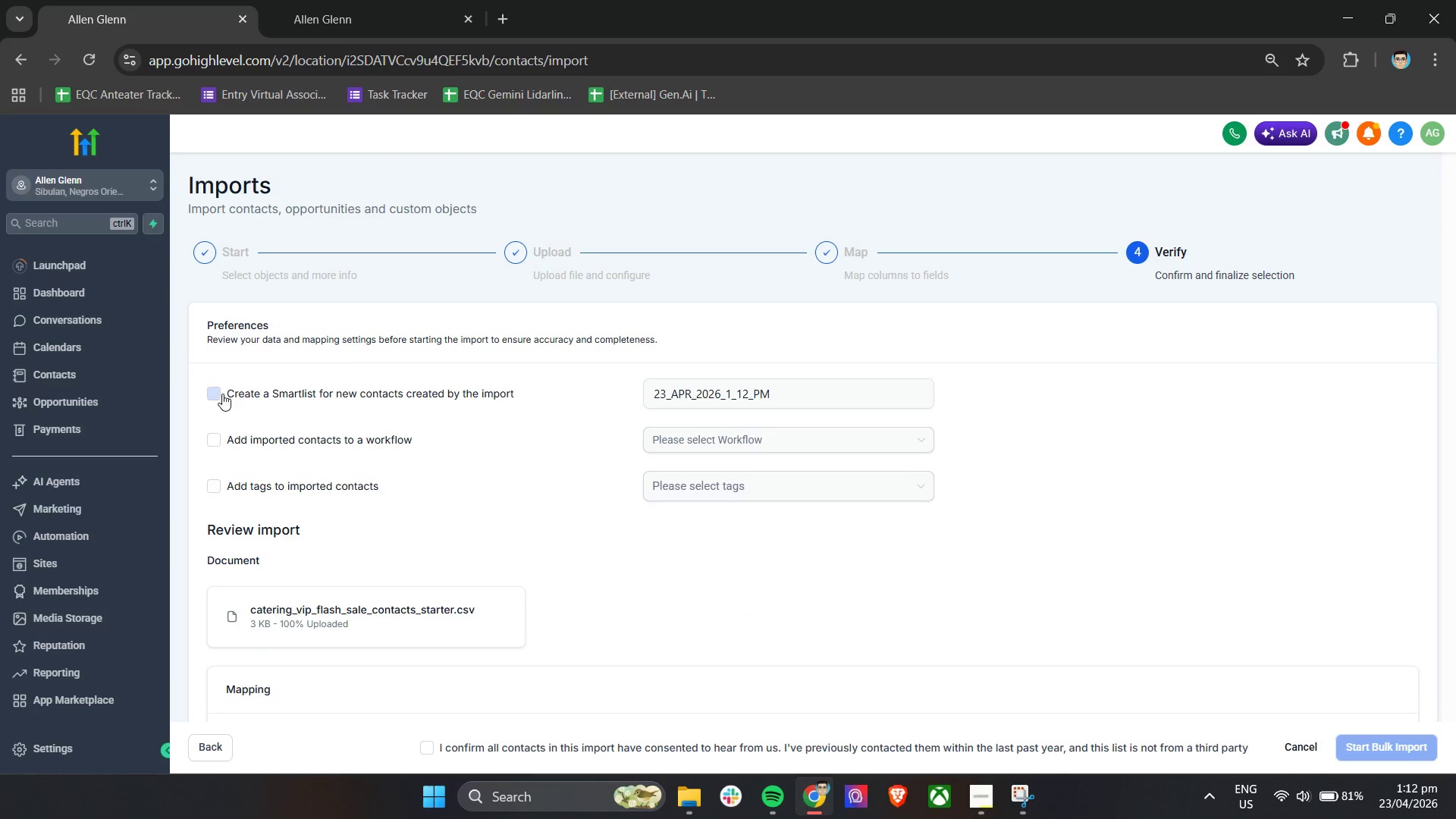 
left_click([224, 395])
 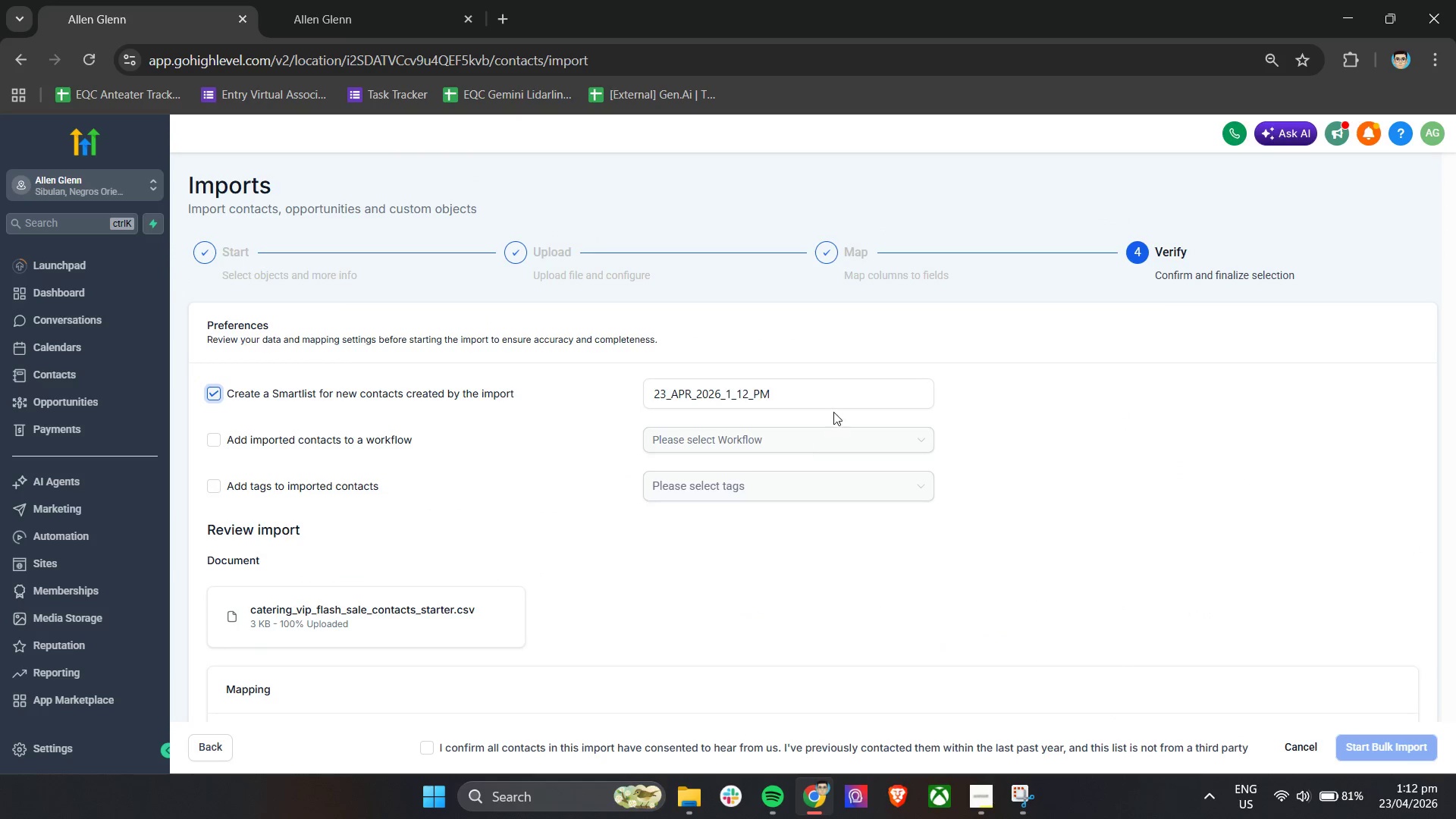 
left_click_drag(start_coordinate=[824, 391], to_coordinate=[615, 378])
 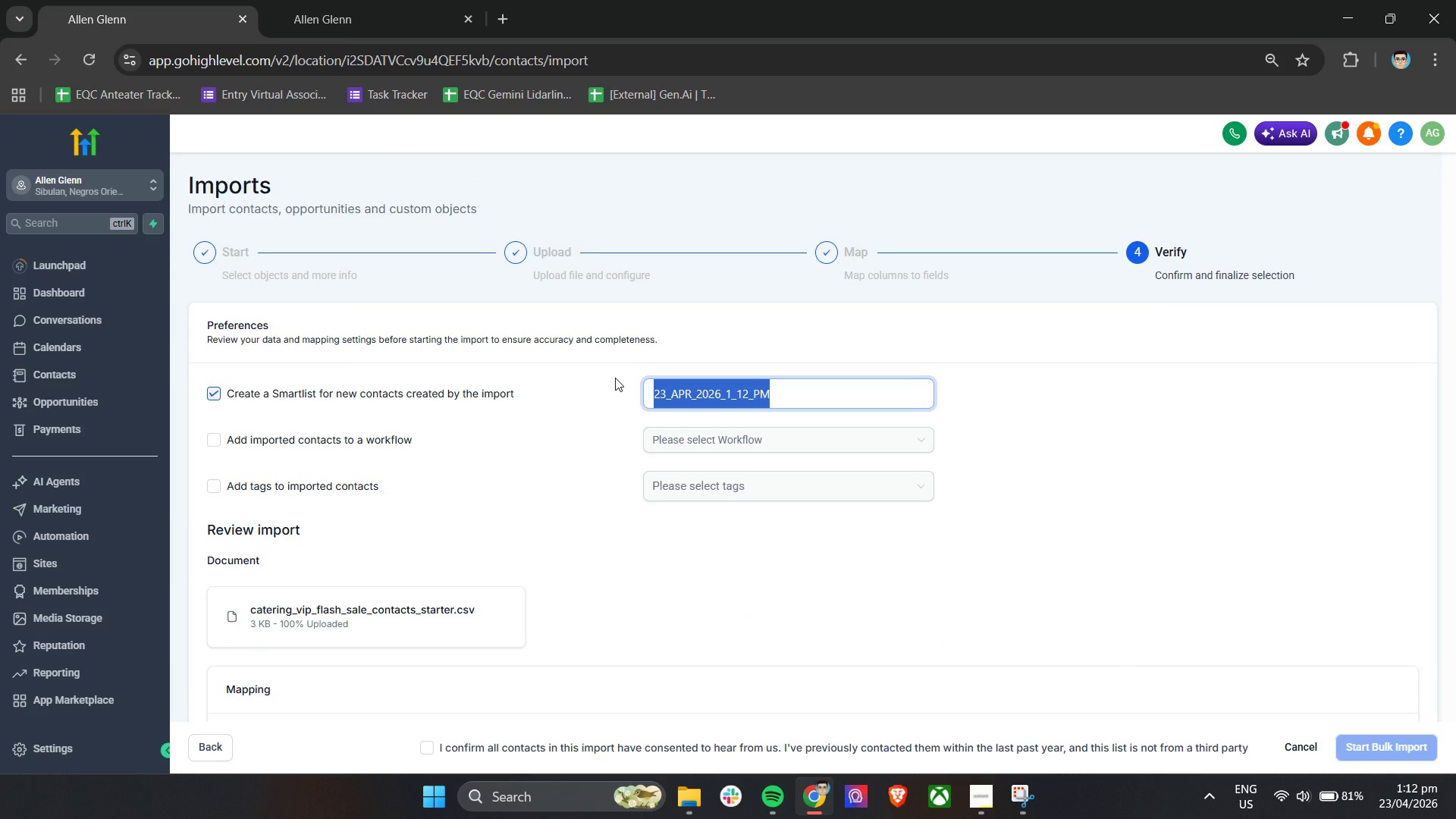 
key(Backspace)
 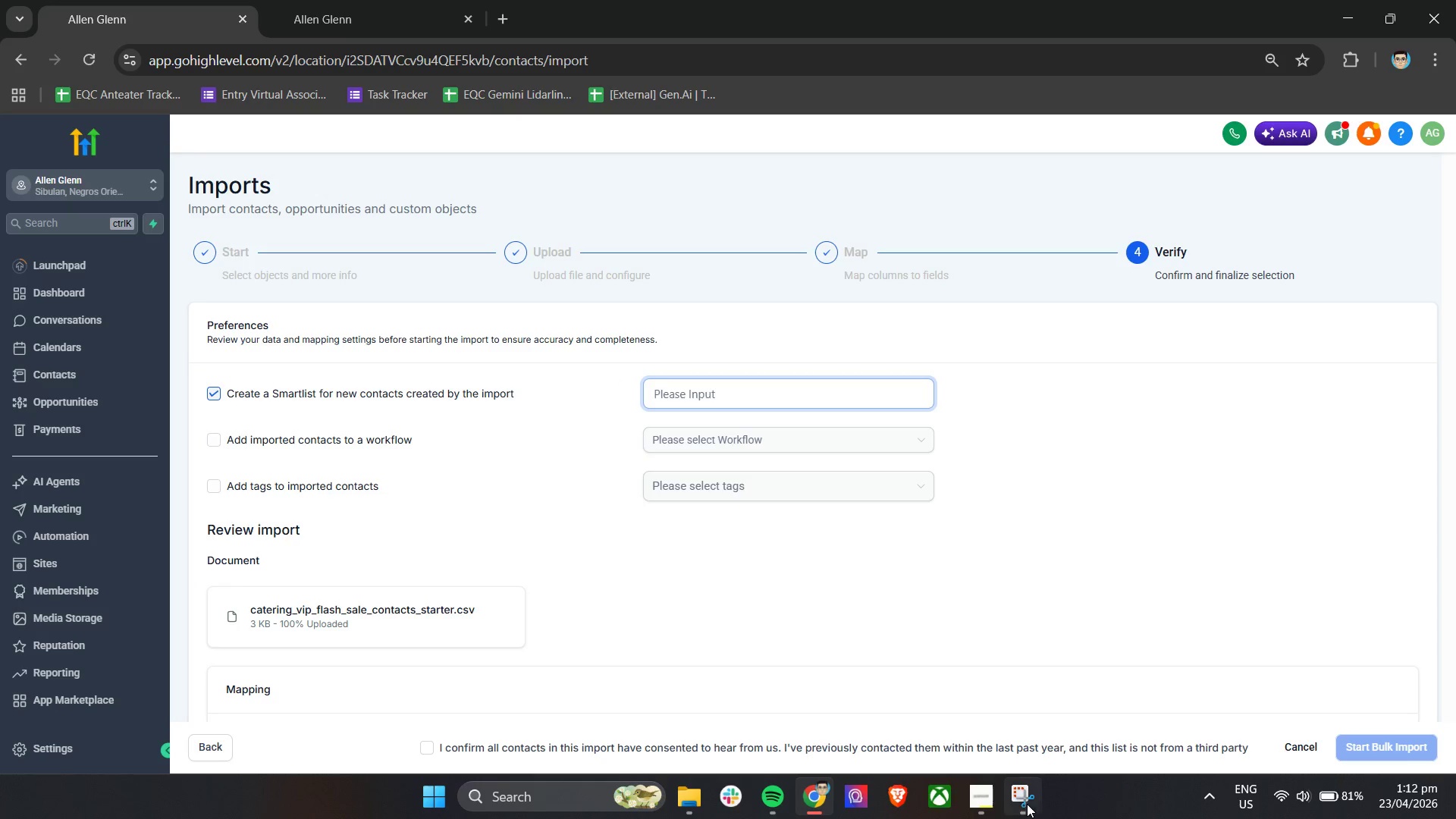 
left_click([990, 799])
 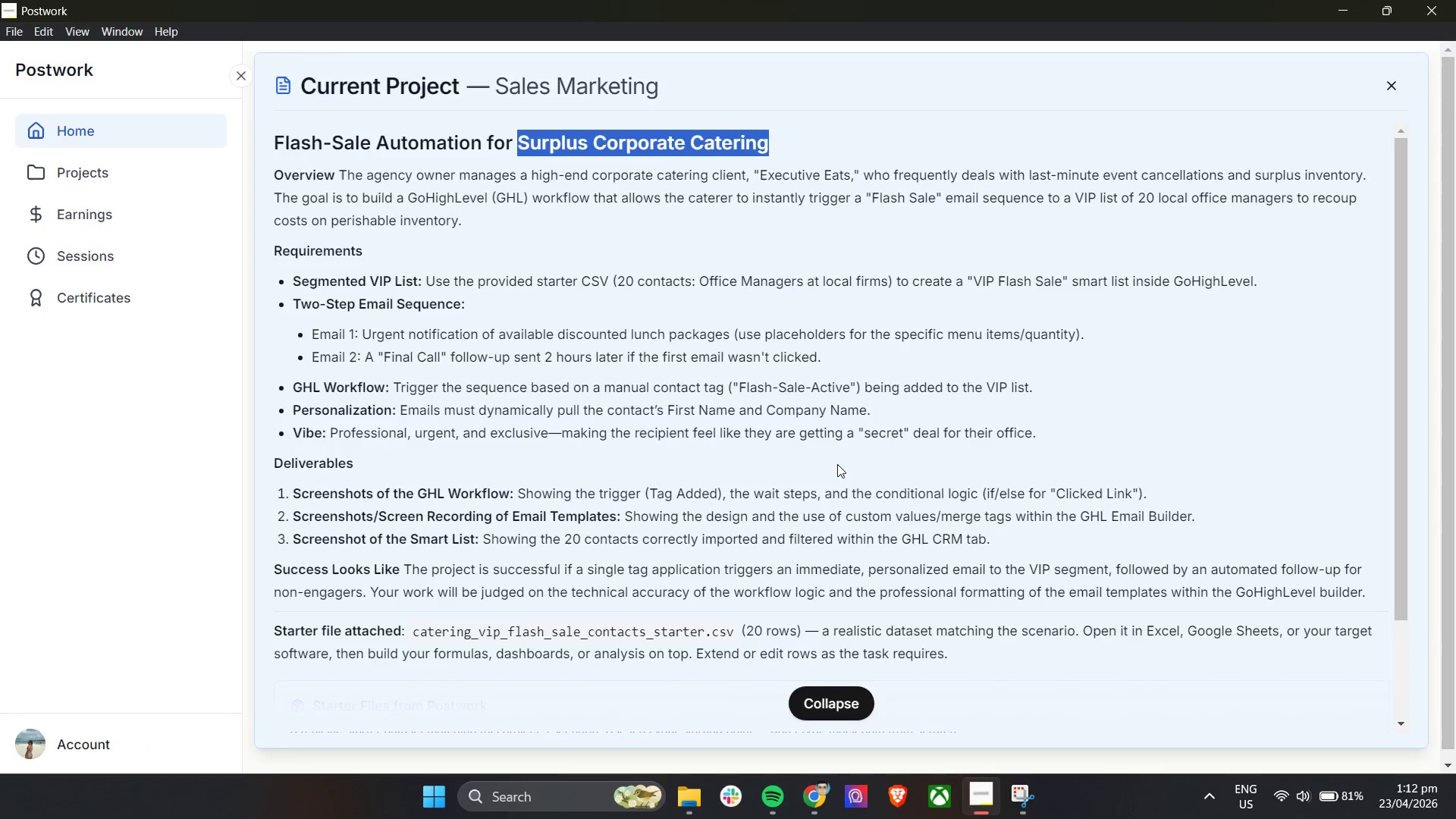 
hold_key(key=ControlLeft, duration=0.69)